 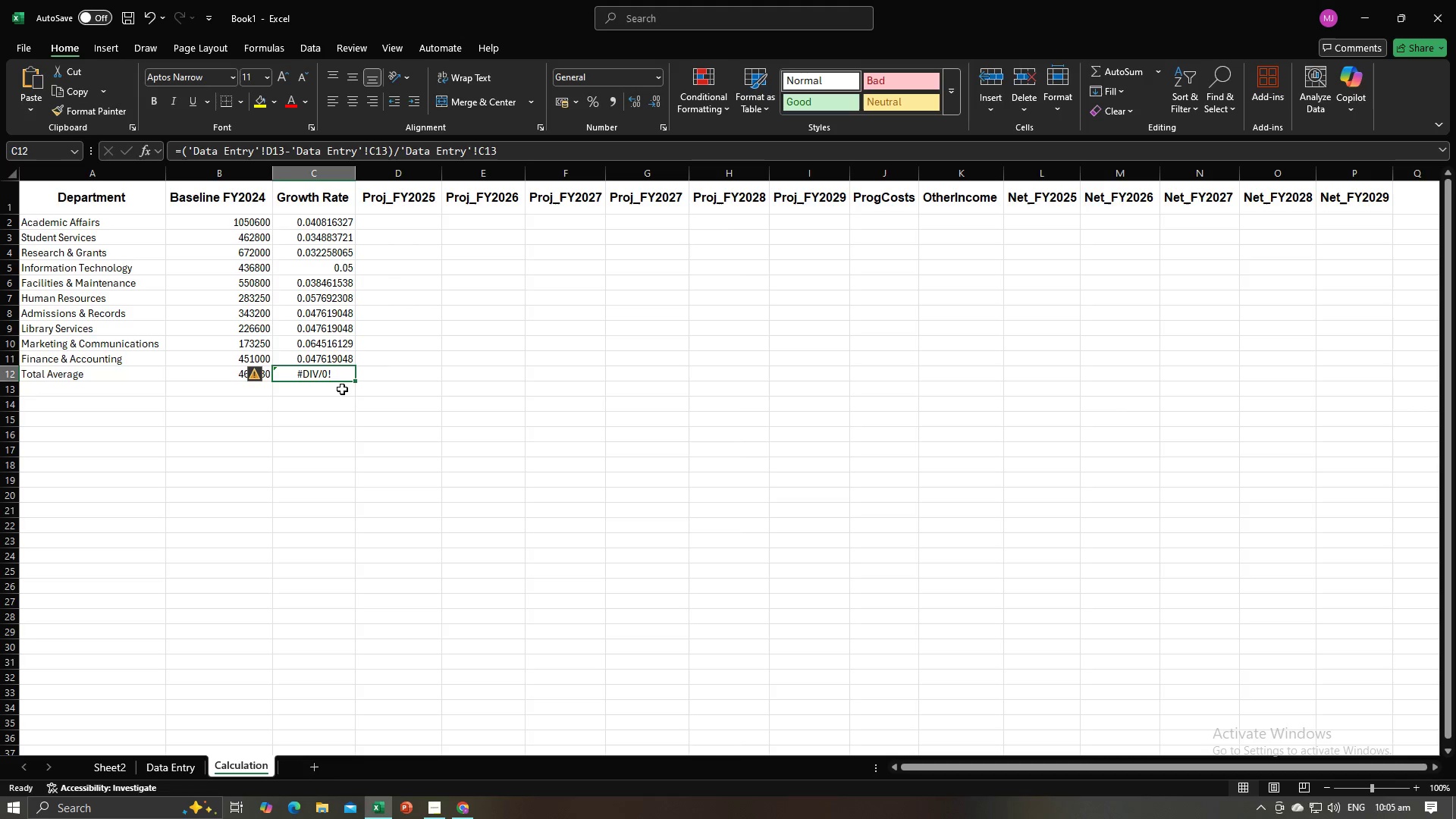 
left_click([336, 383])
 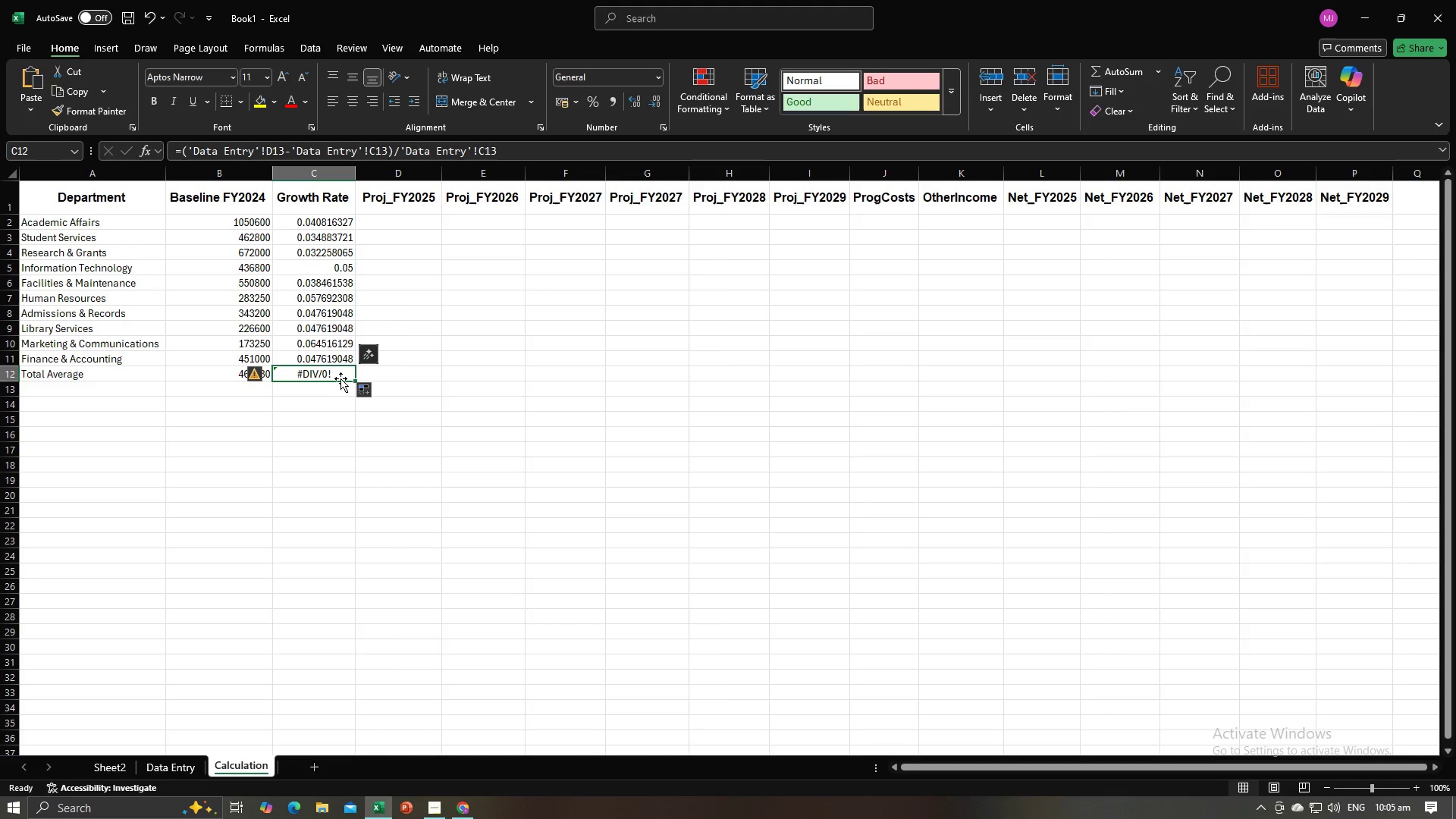 
key(Backspace)
 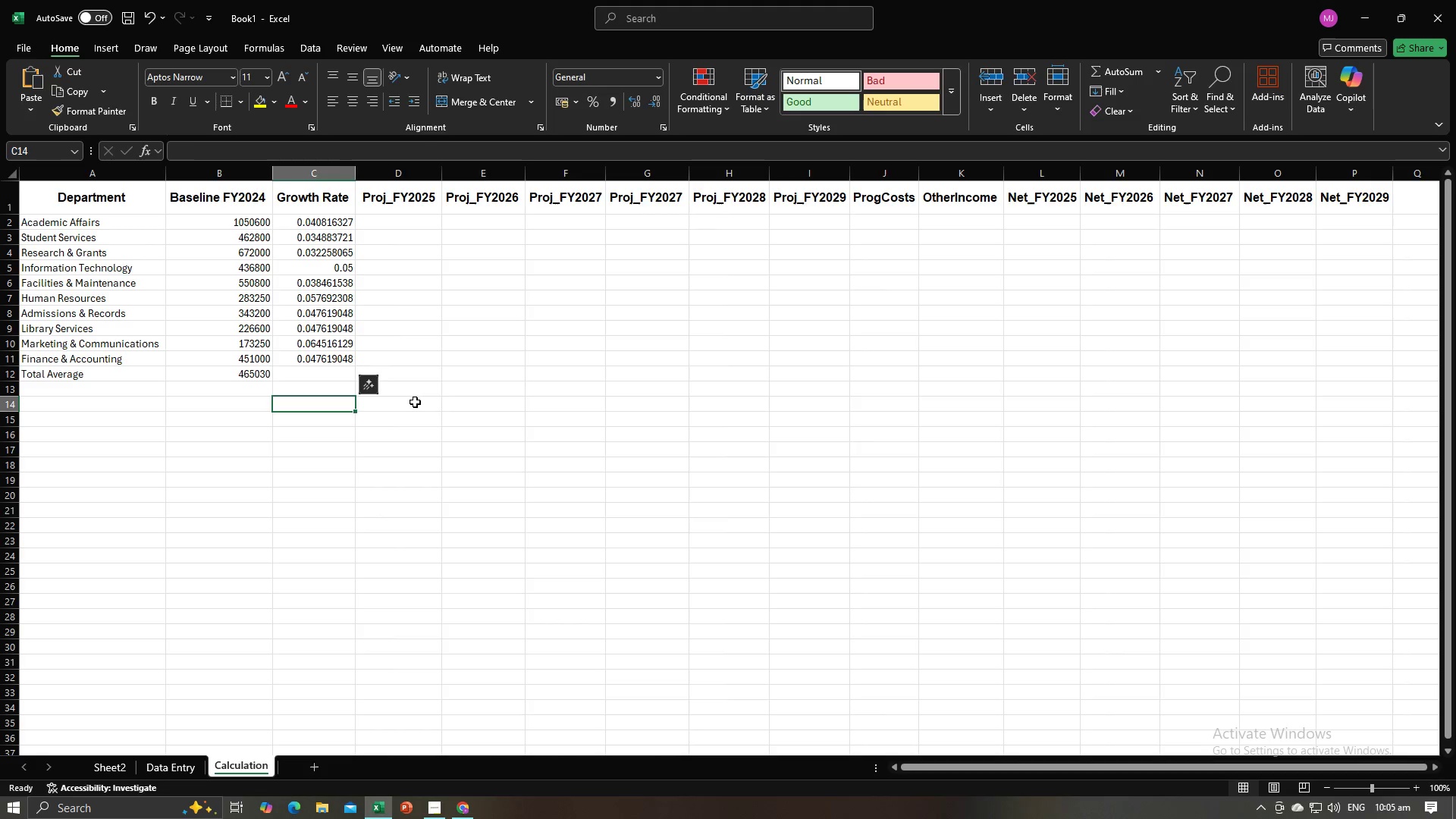 
double_click([433, 402])
 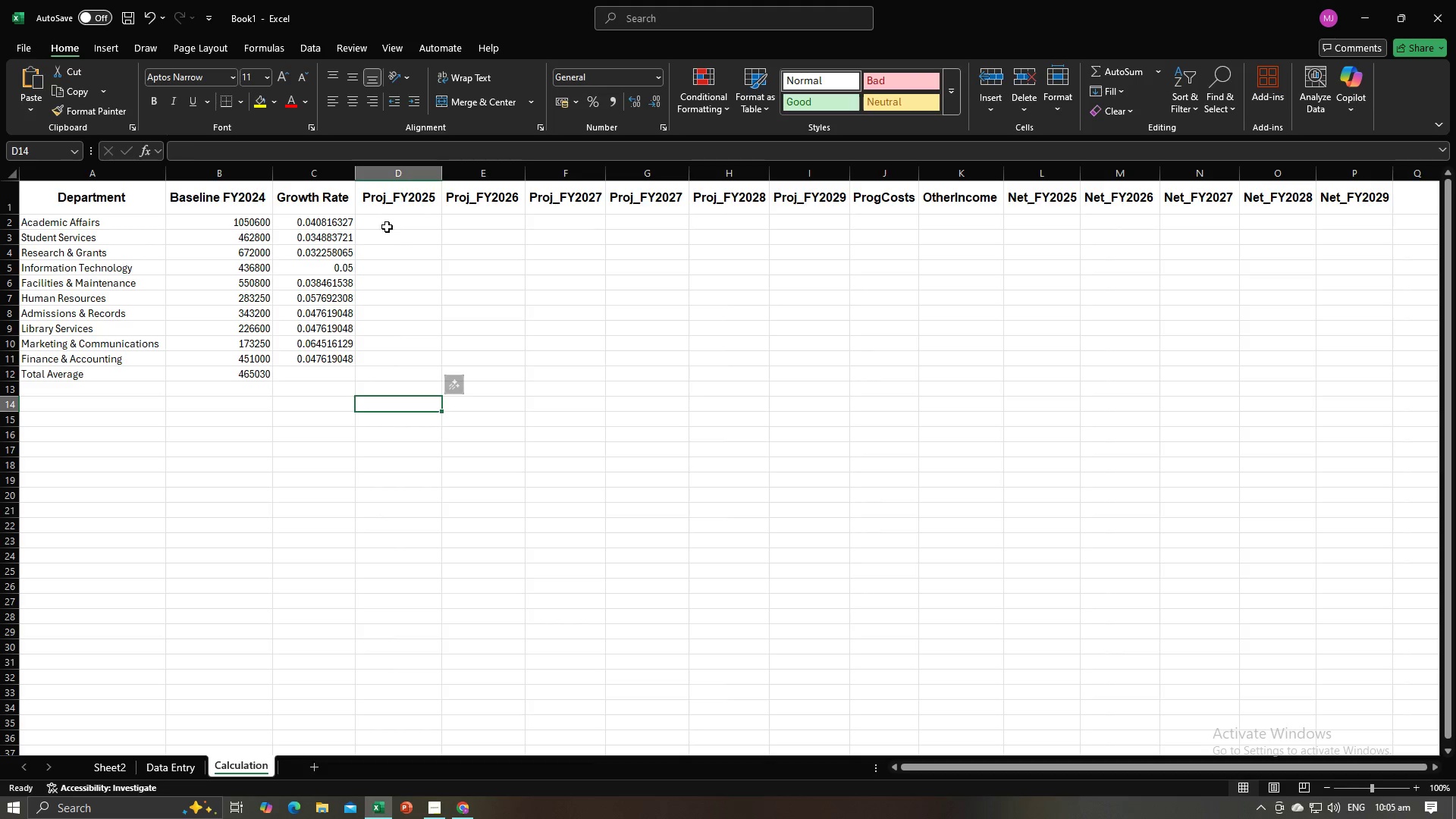 
left_click([390, 223])
 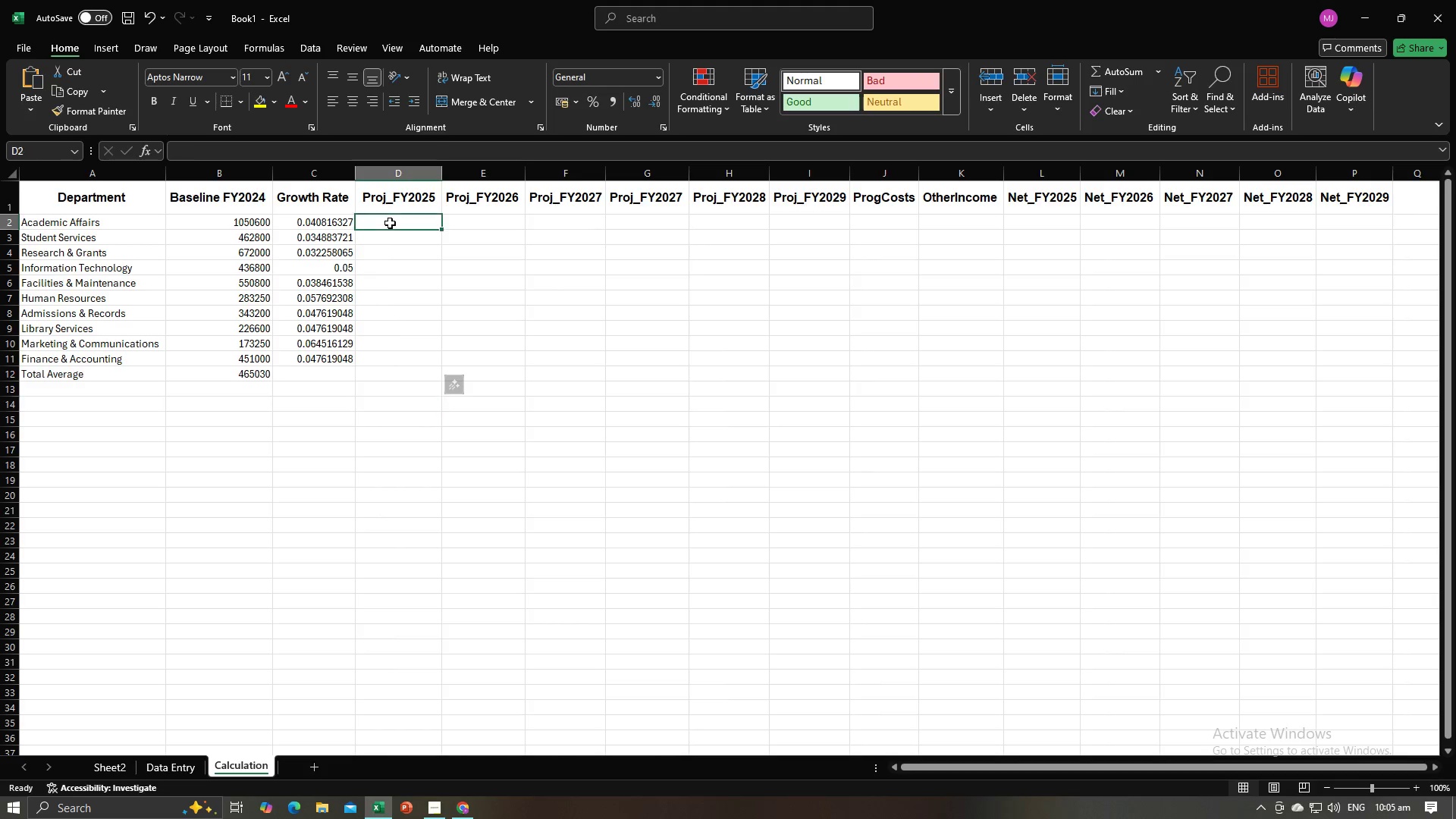 
key(Alt+AltLeft)
 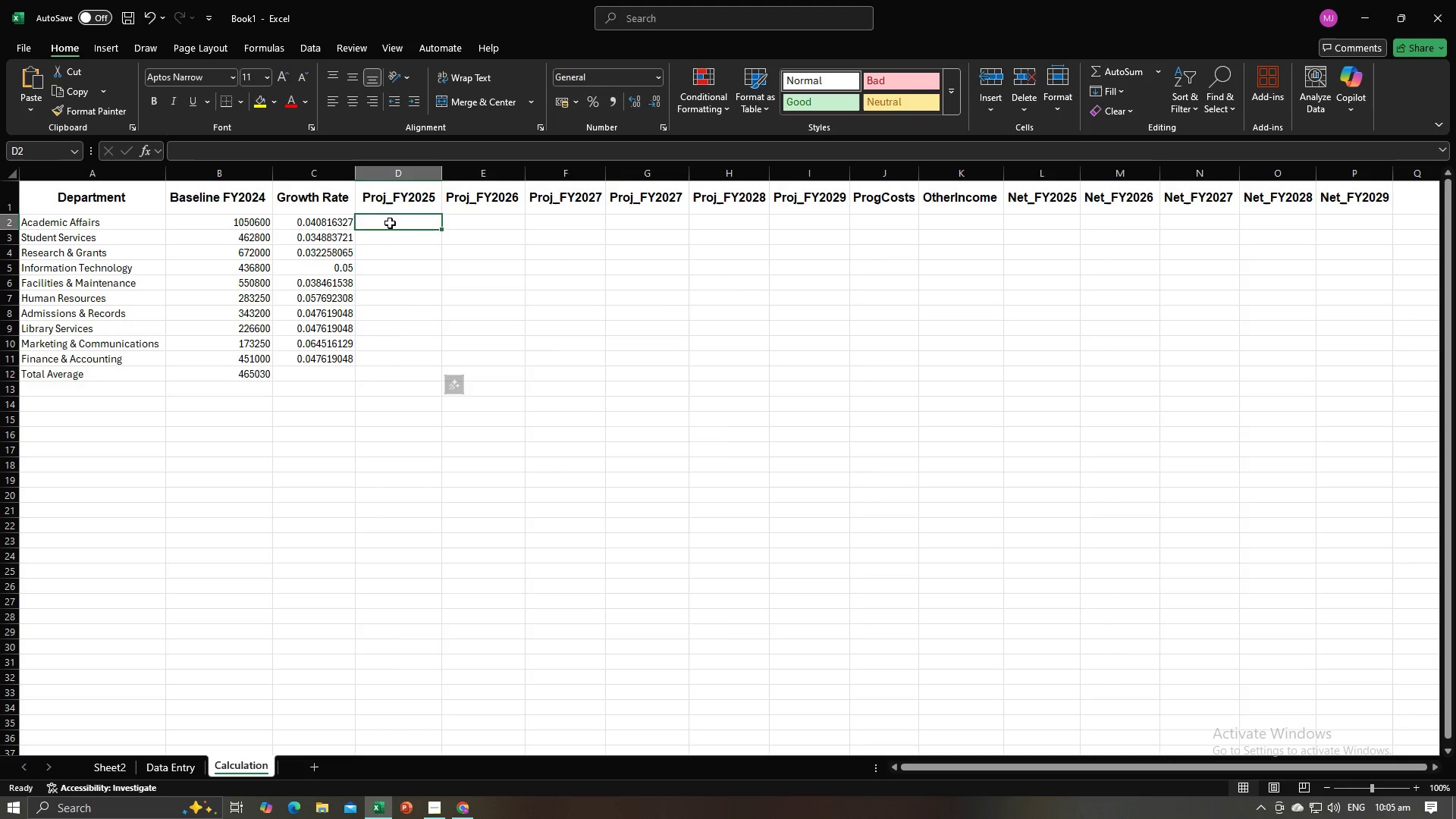 
key(Alt+Tab)